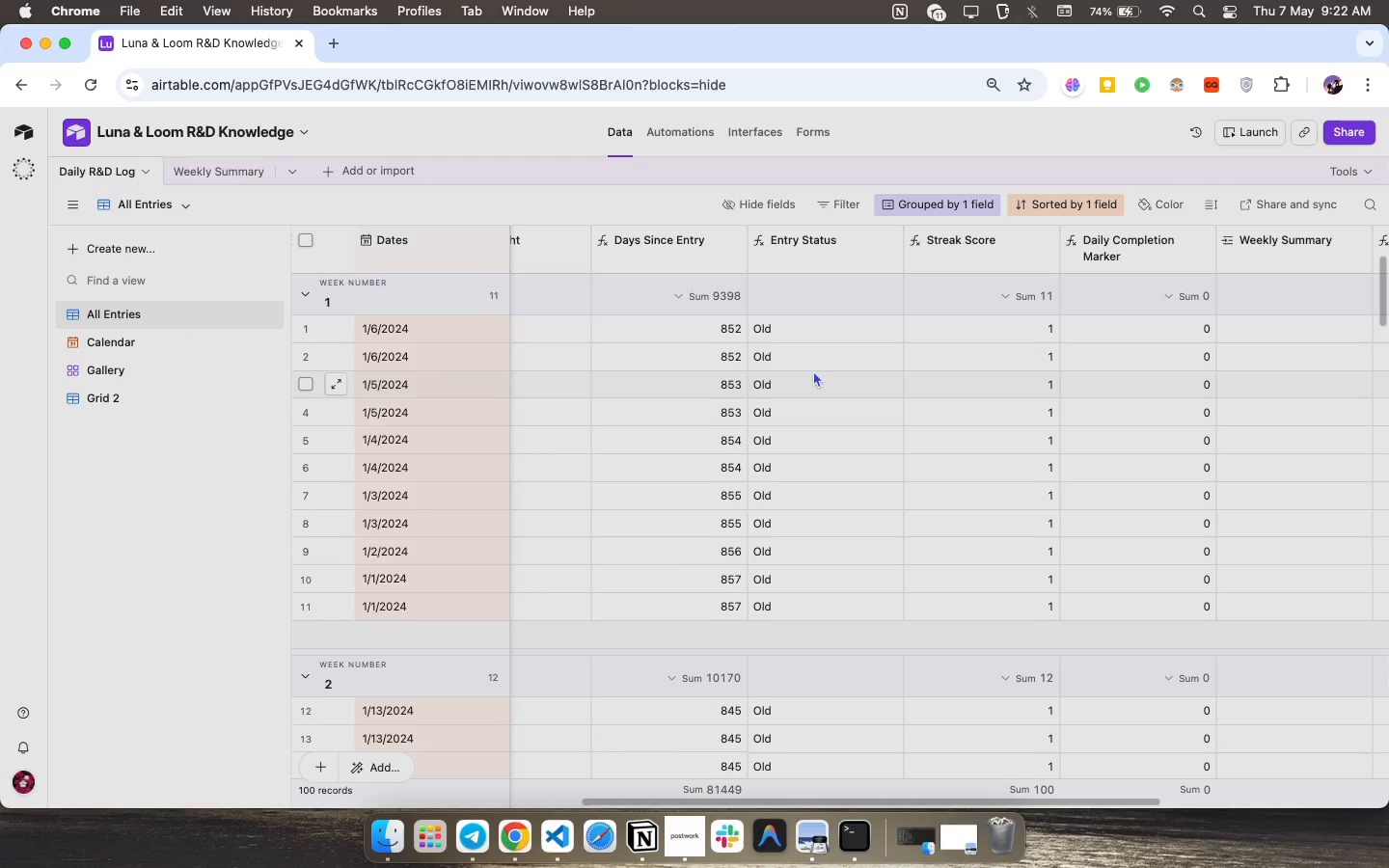 
left_click([0, 155])
 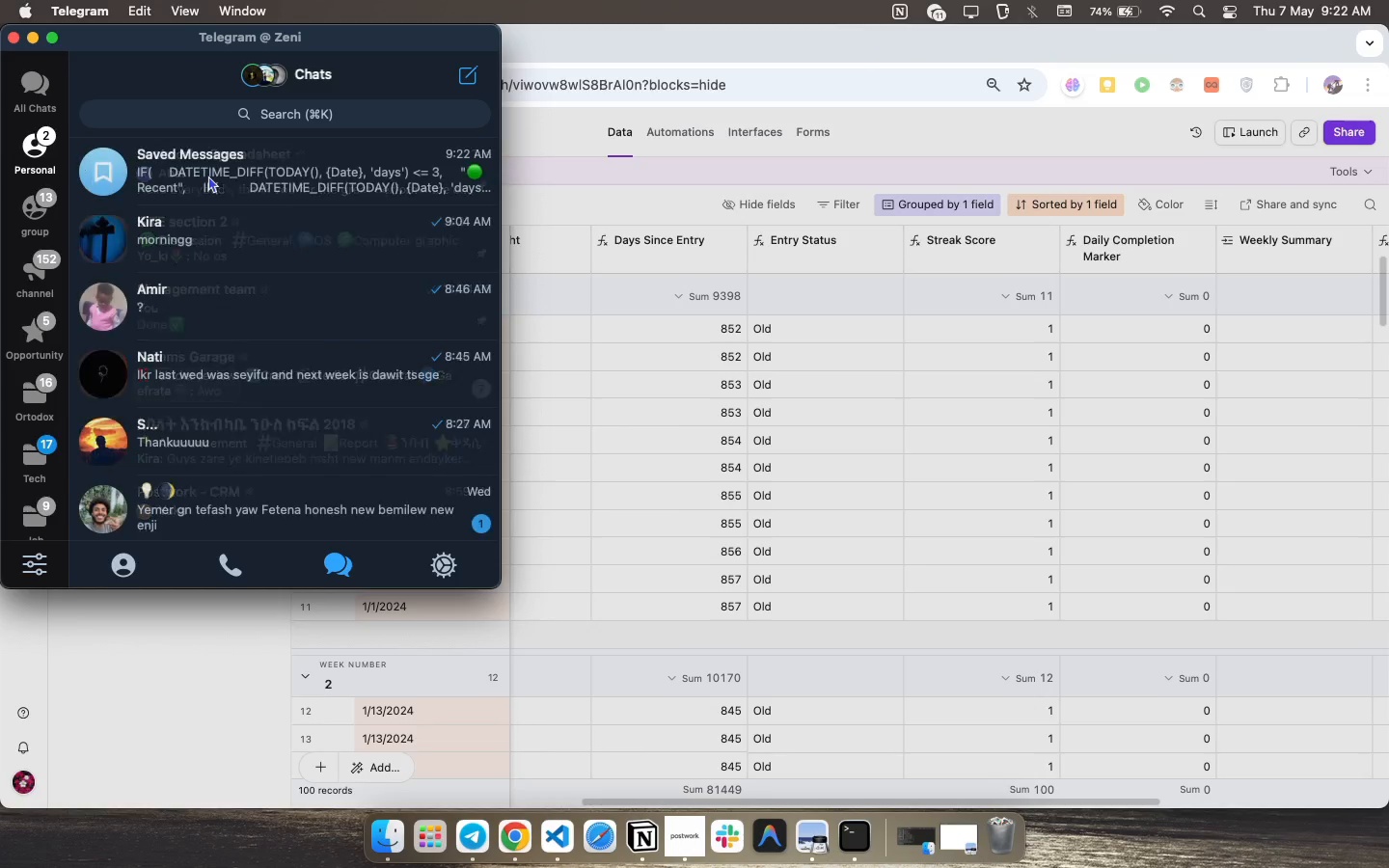 
left_click([208, 177])
 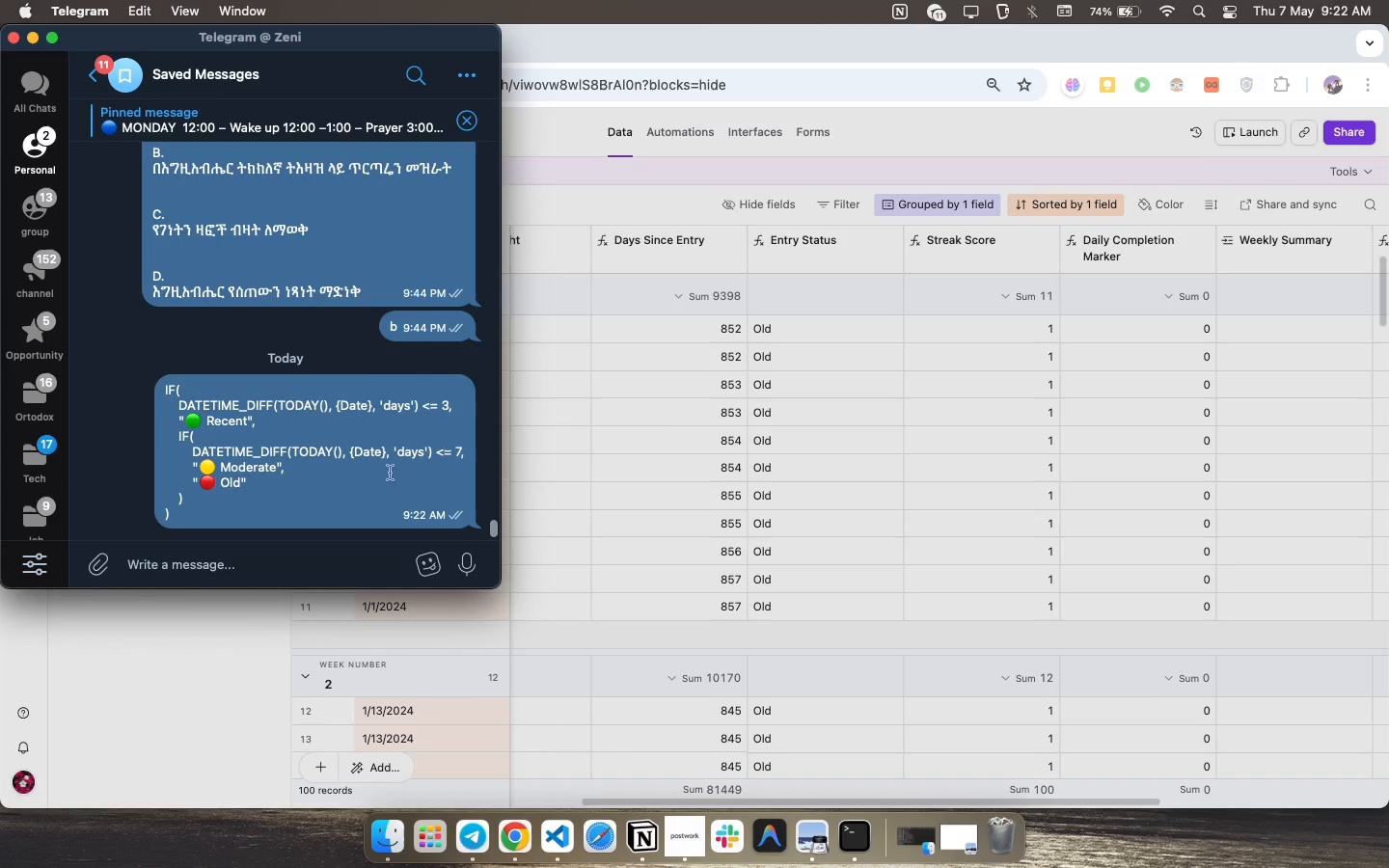 
right_click([389, 462])
 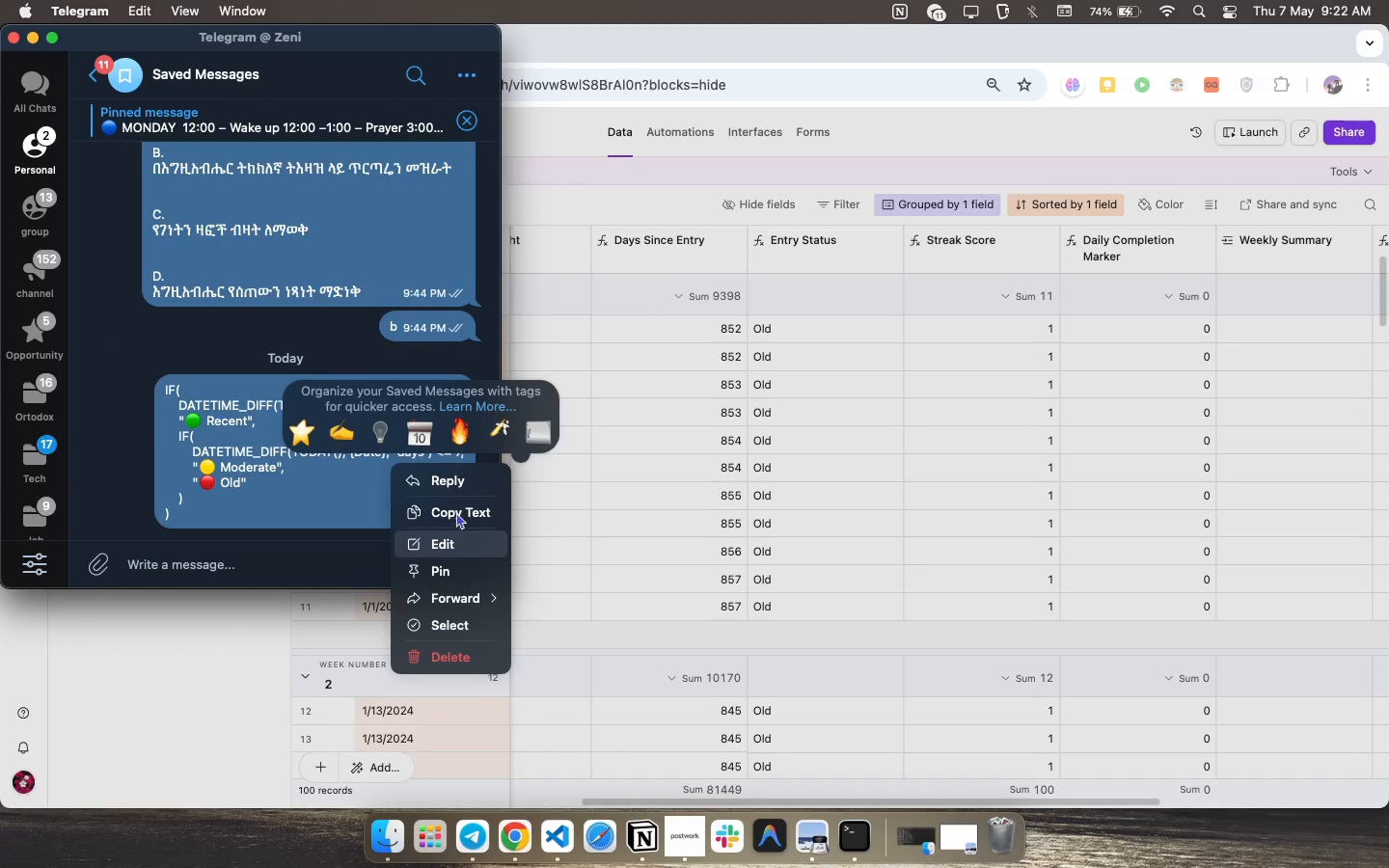 
left_click([458, 509])
 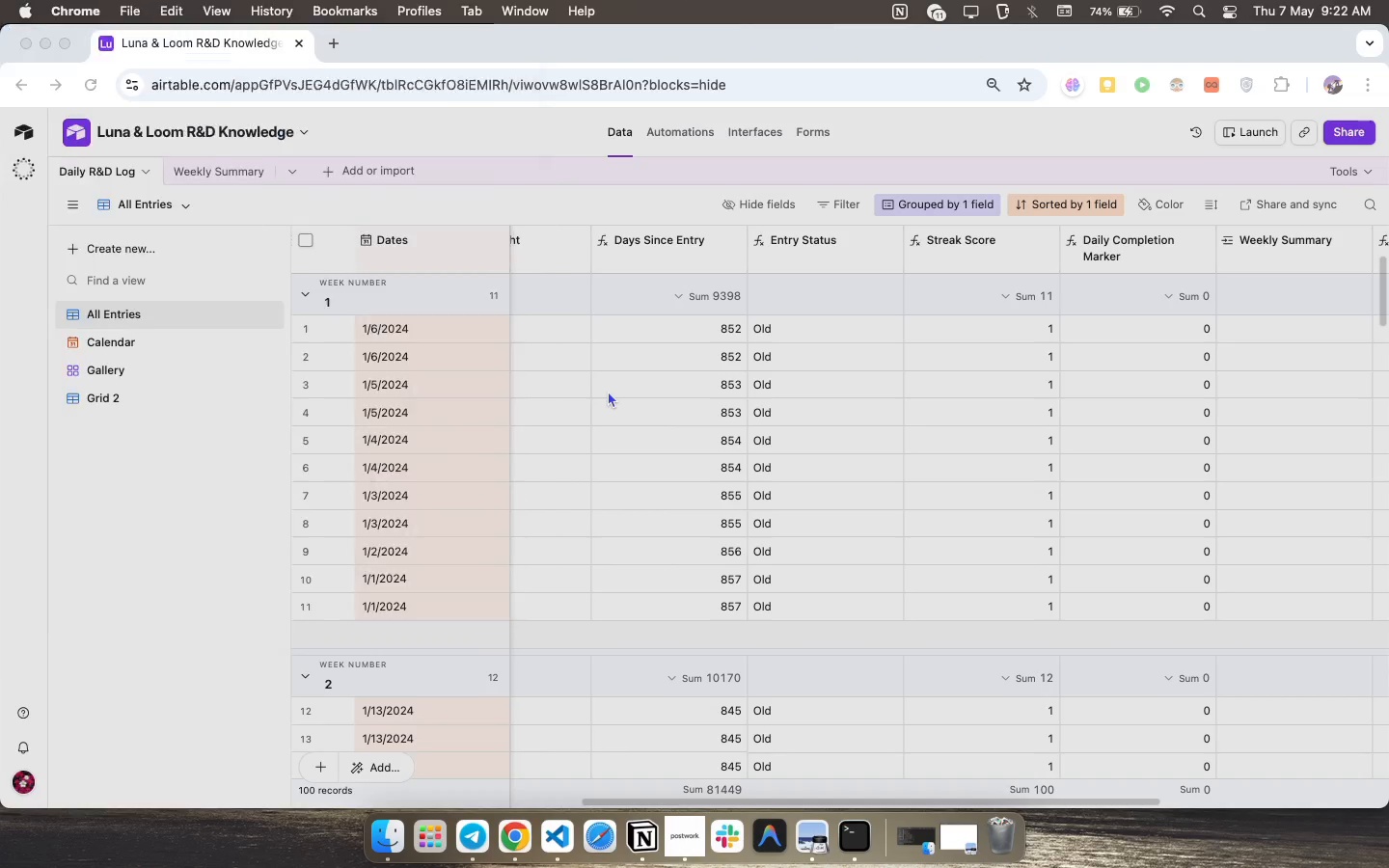 
left_click([608, 391])